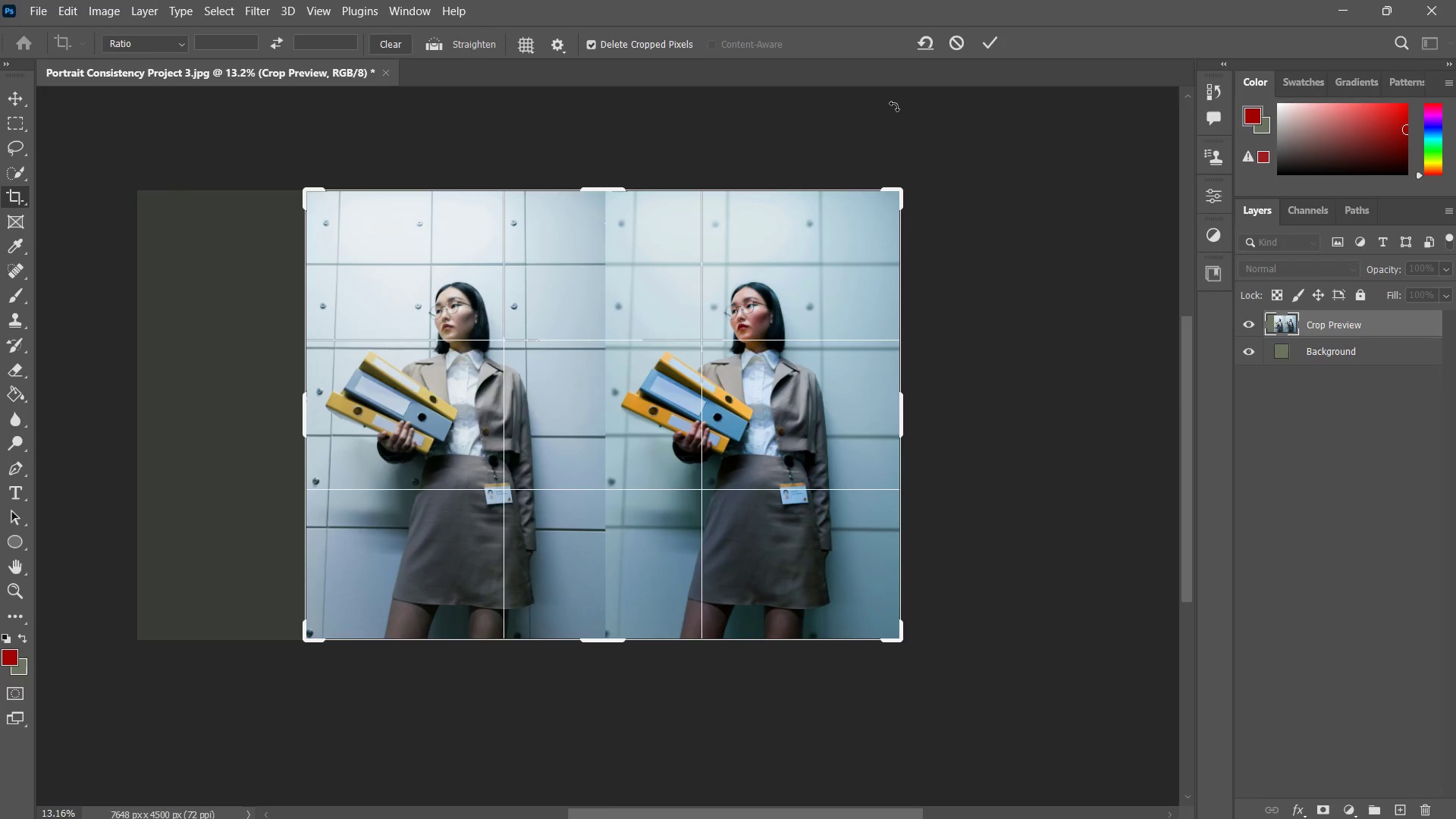 
left_click([988, 40])
 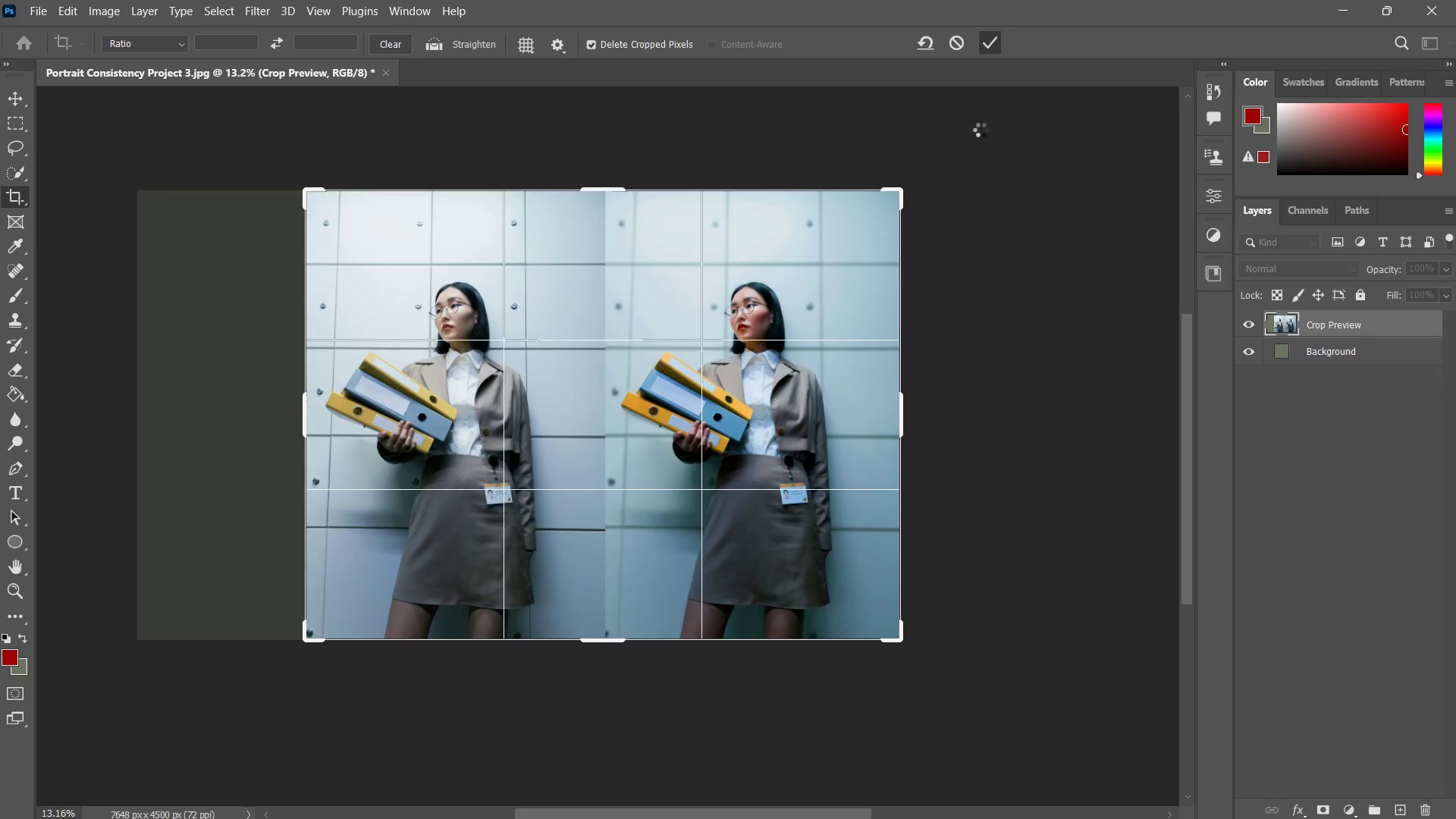 
type(zzzz)
 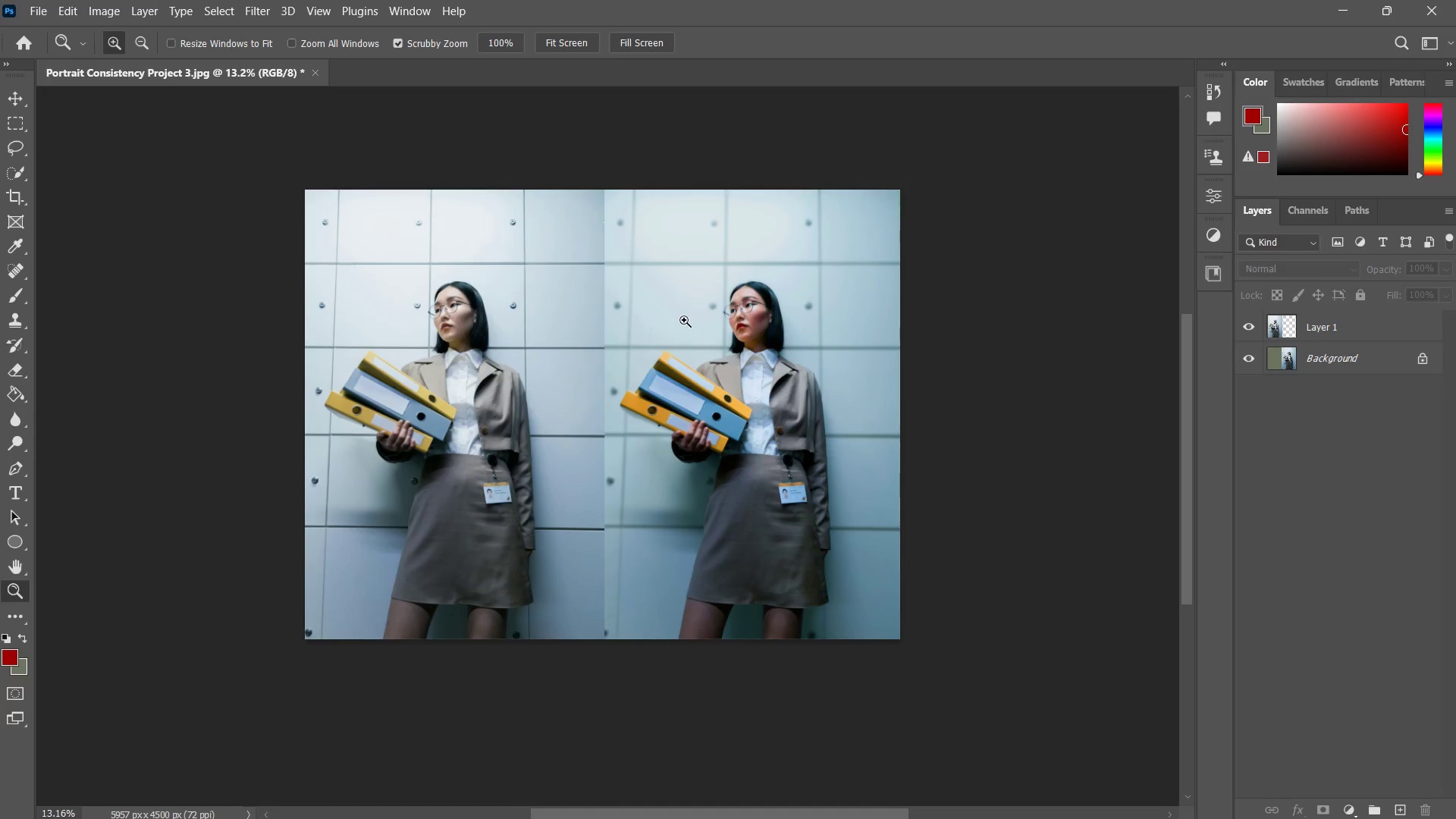 
left_click_drag(start_coordinate=[685, 320], to_coordinate=[717, 318])
 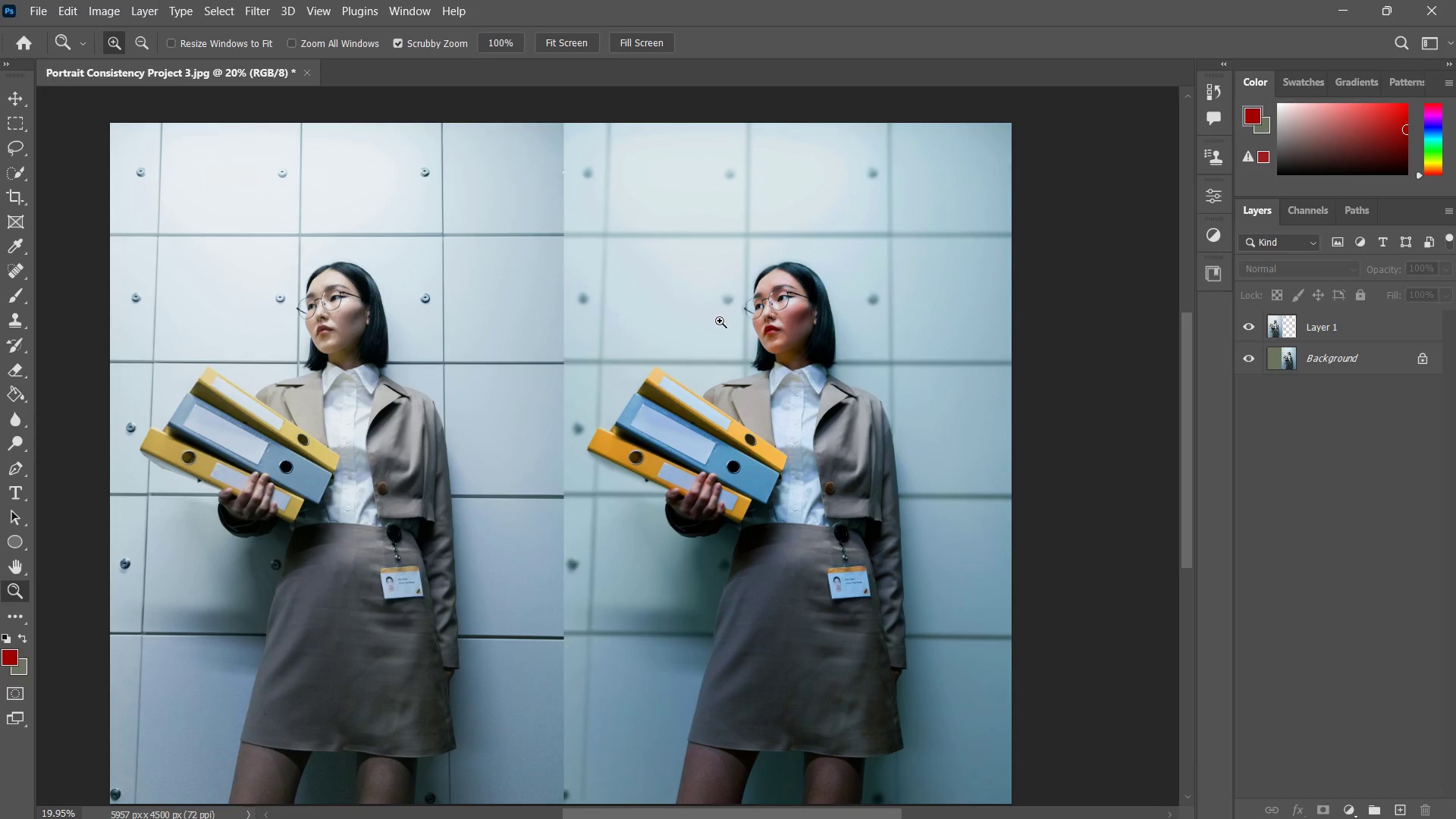 
left_click_drag(start_coordinate=[752, 315], to_coordinate=[736, 348])
 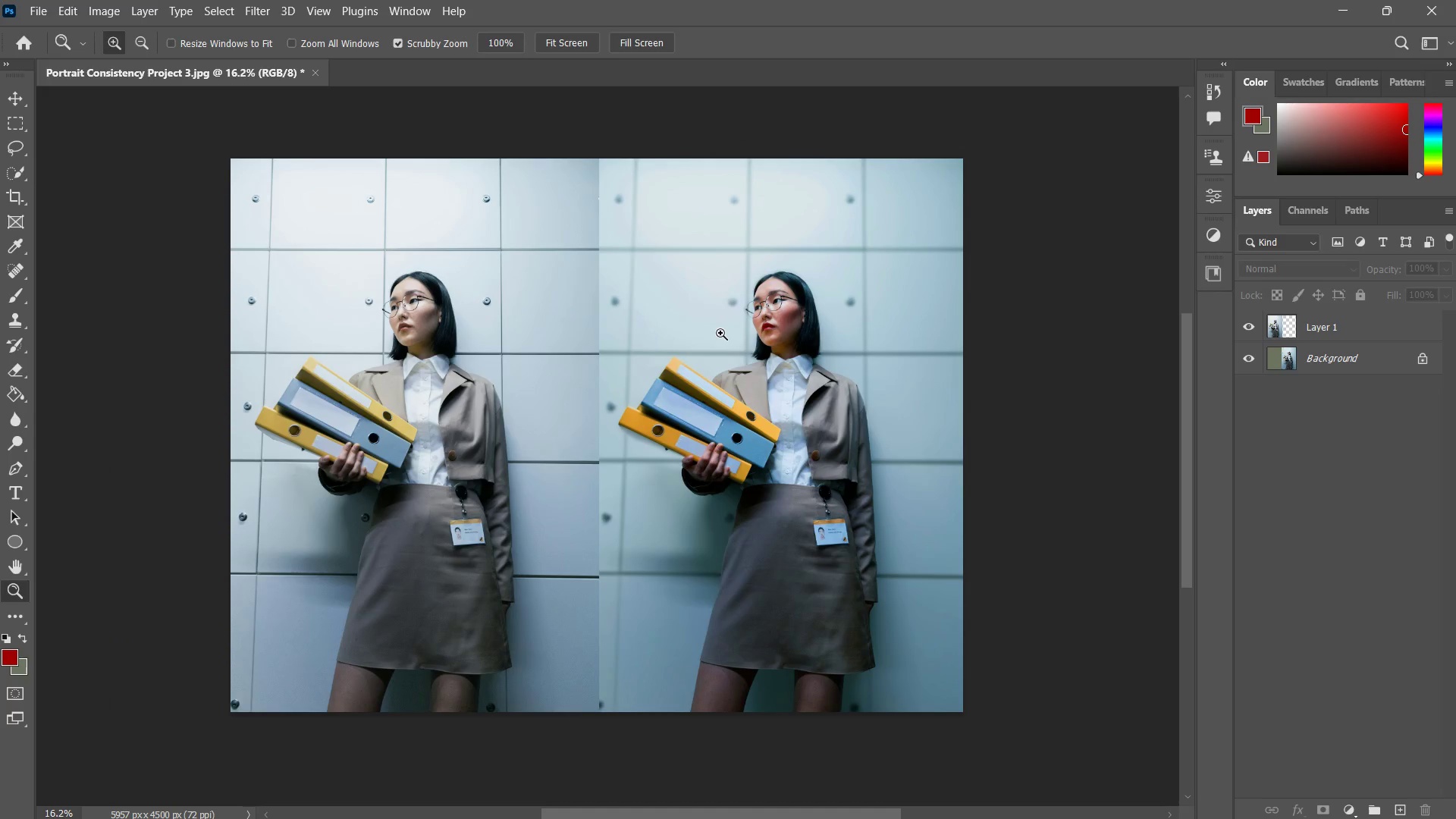 
key(Alt+Control+AltLeft)
 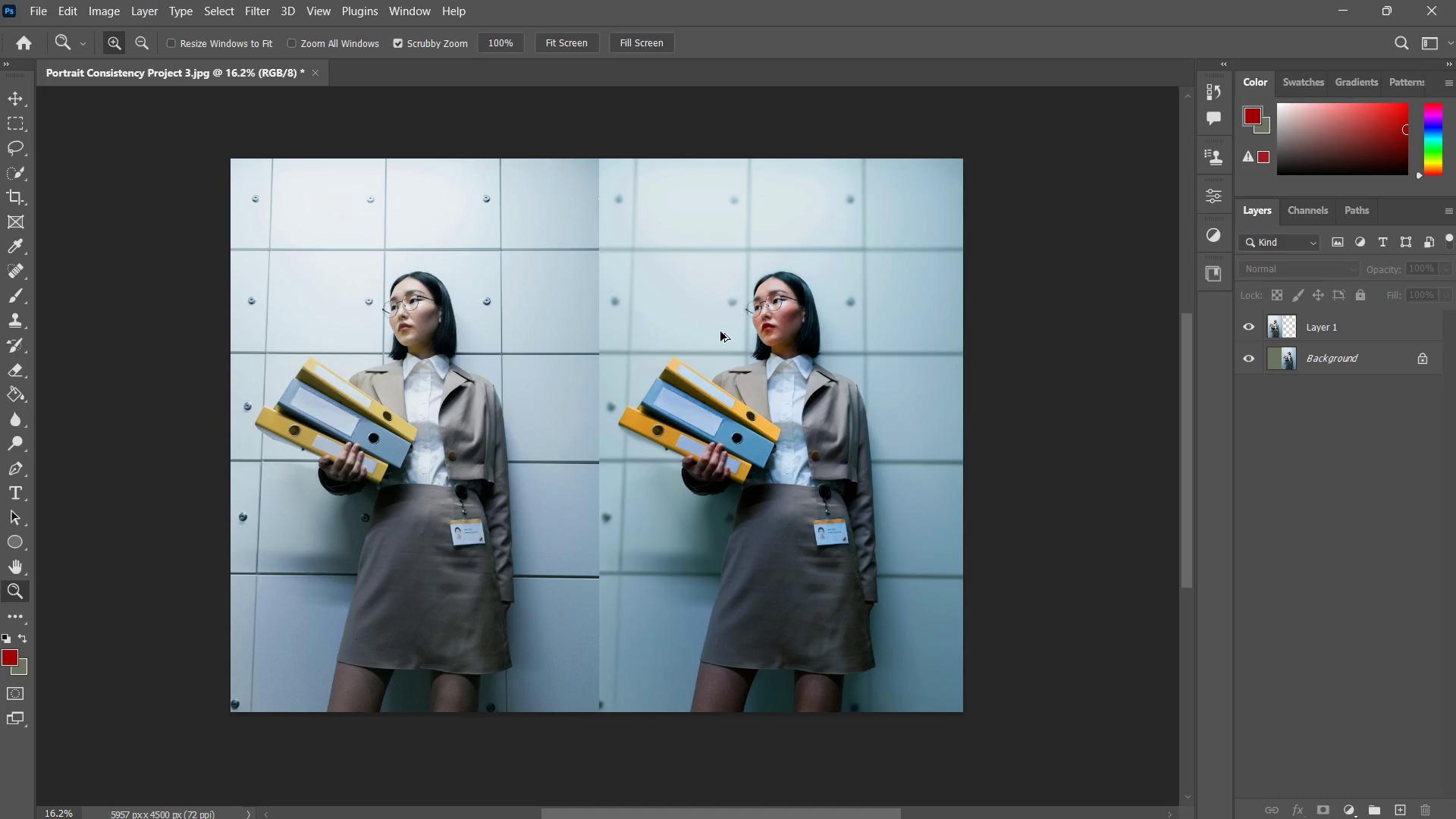 
key(Alt+Control+S)
 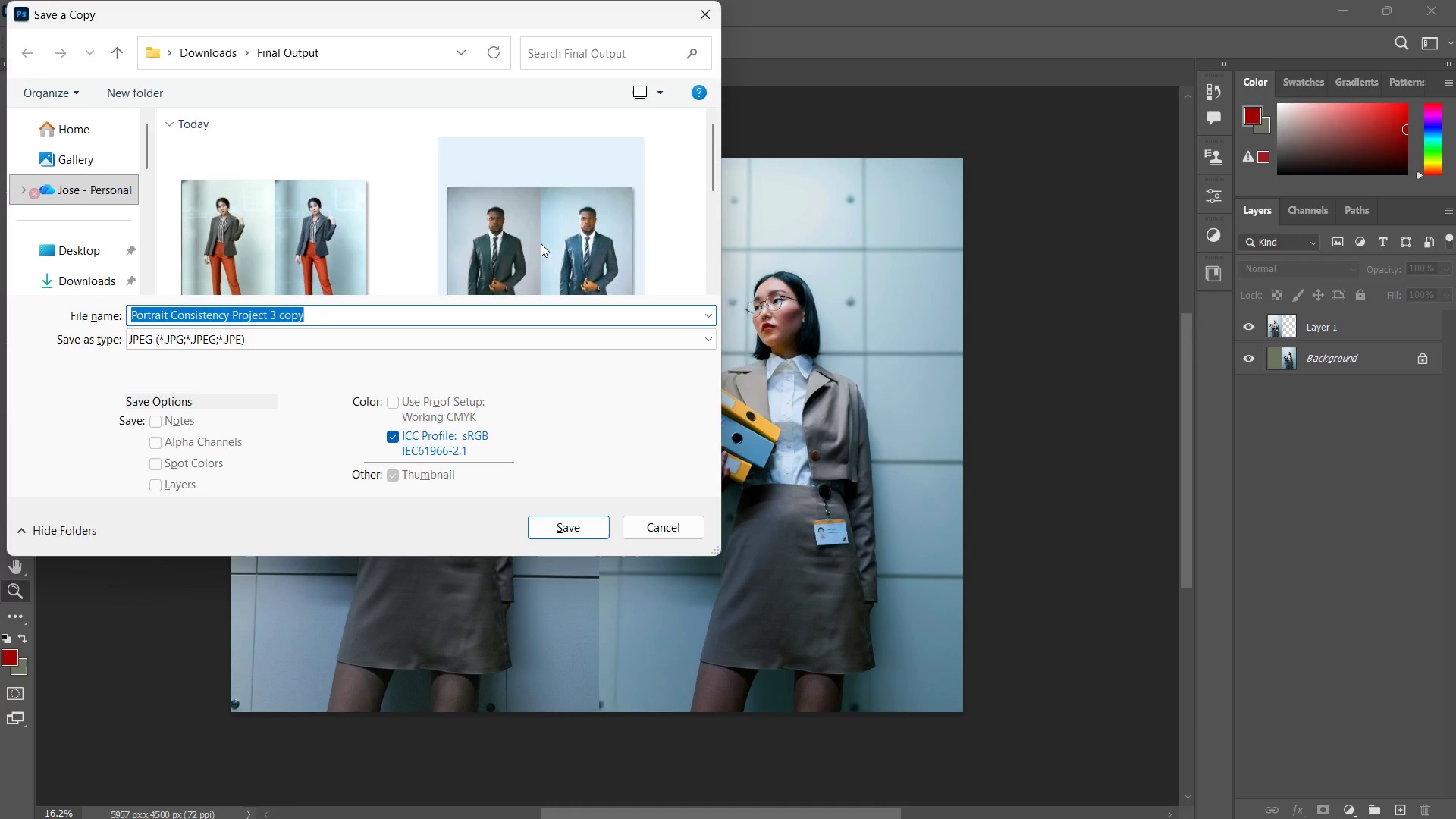 
left_click([329, 246])
 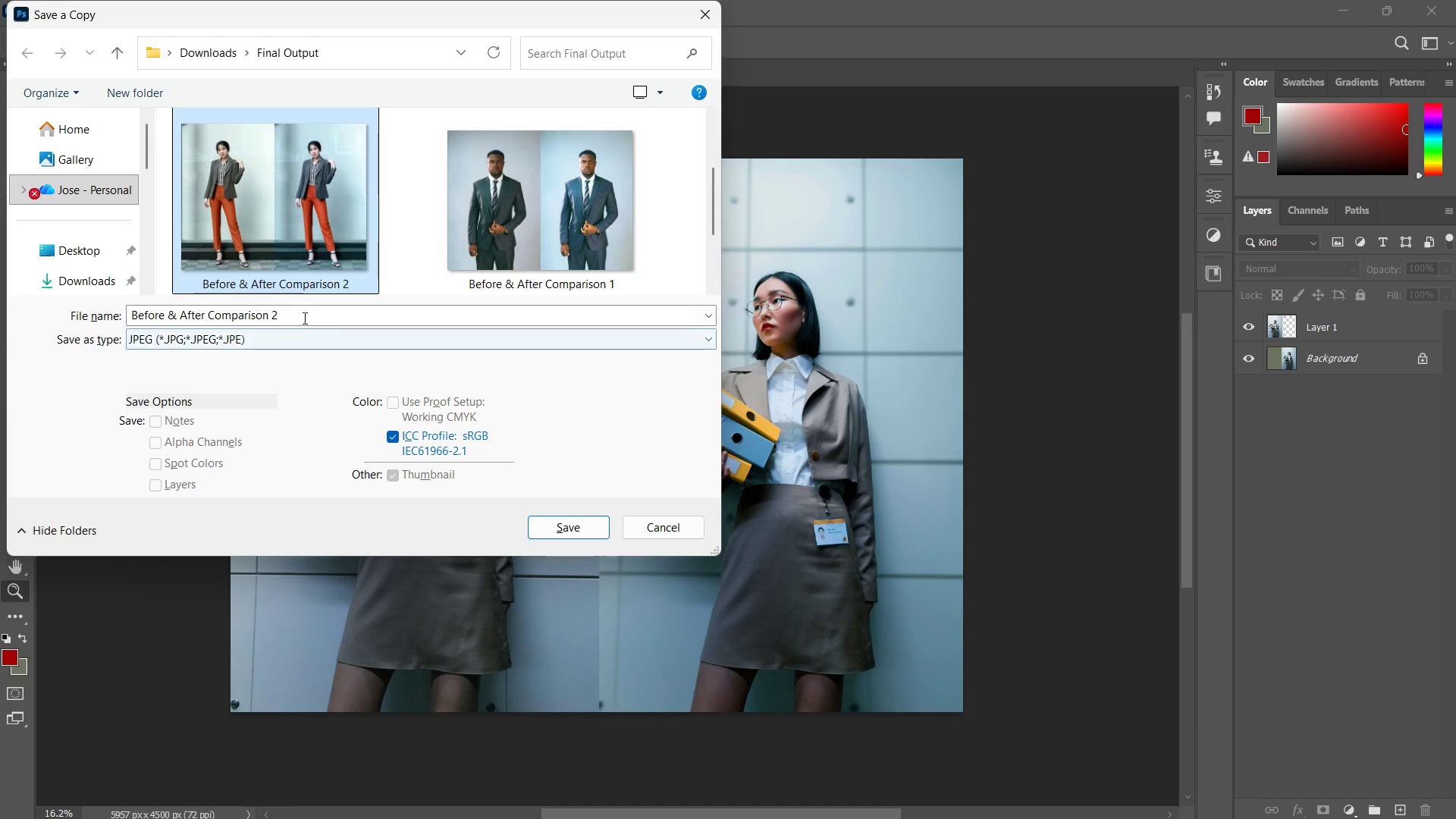 
double_click([303, 317])
 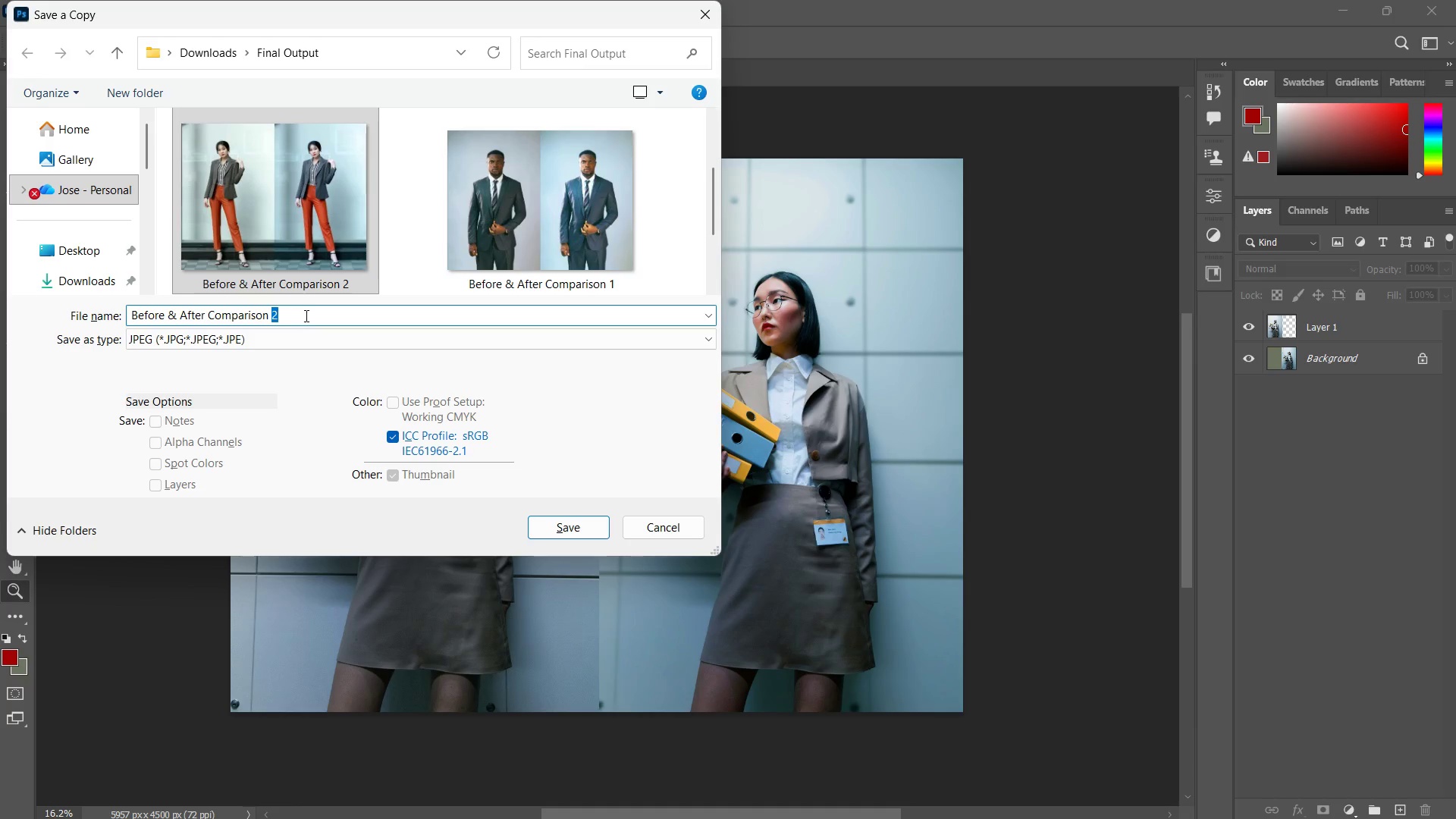 
key(3)
 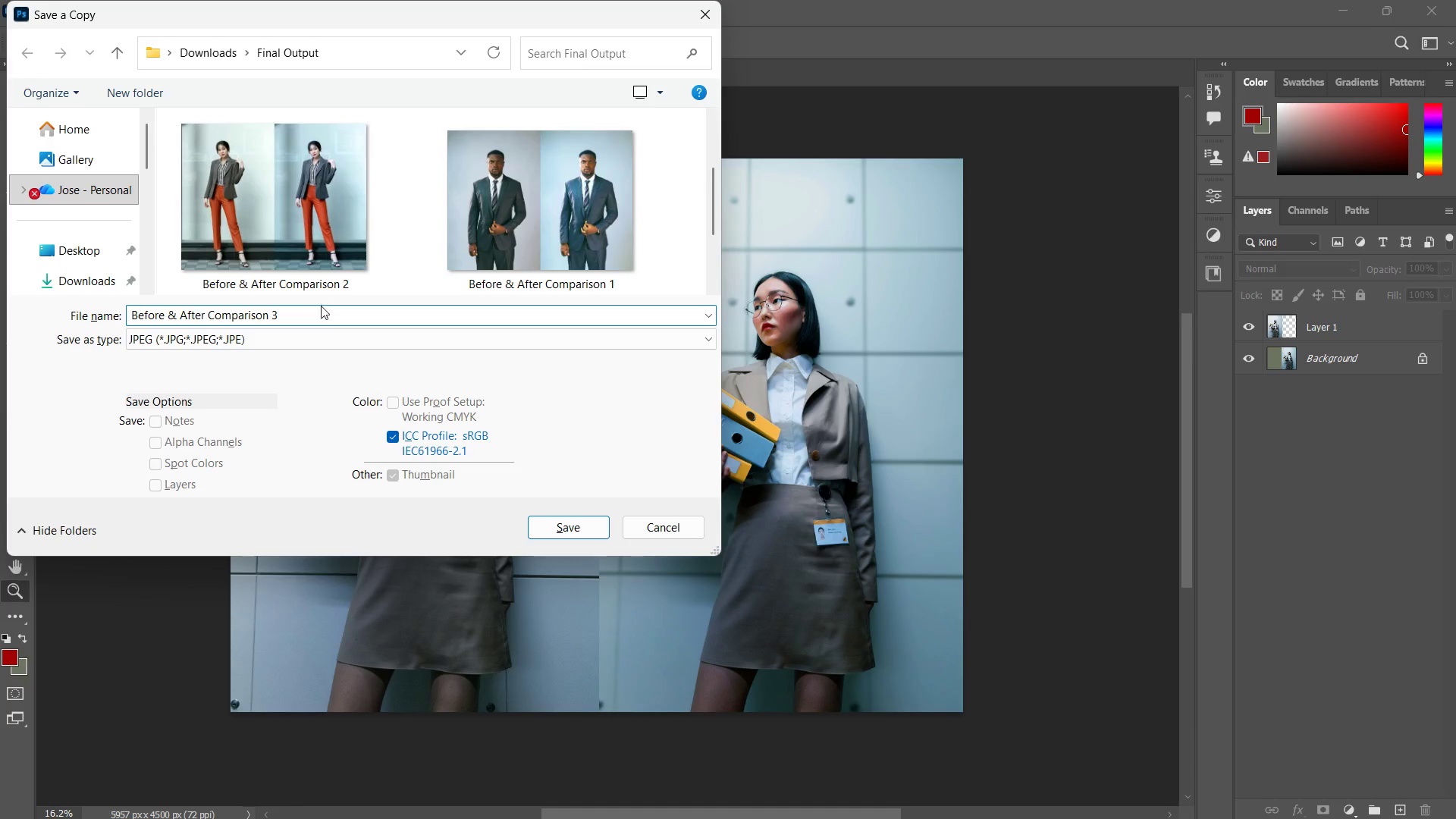 
key(Enter)
 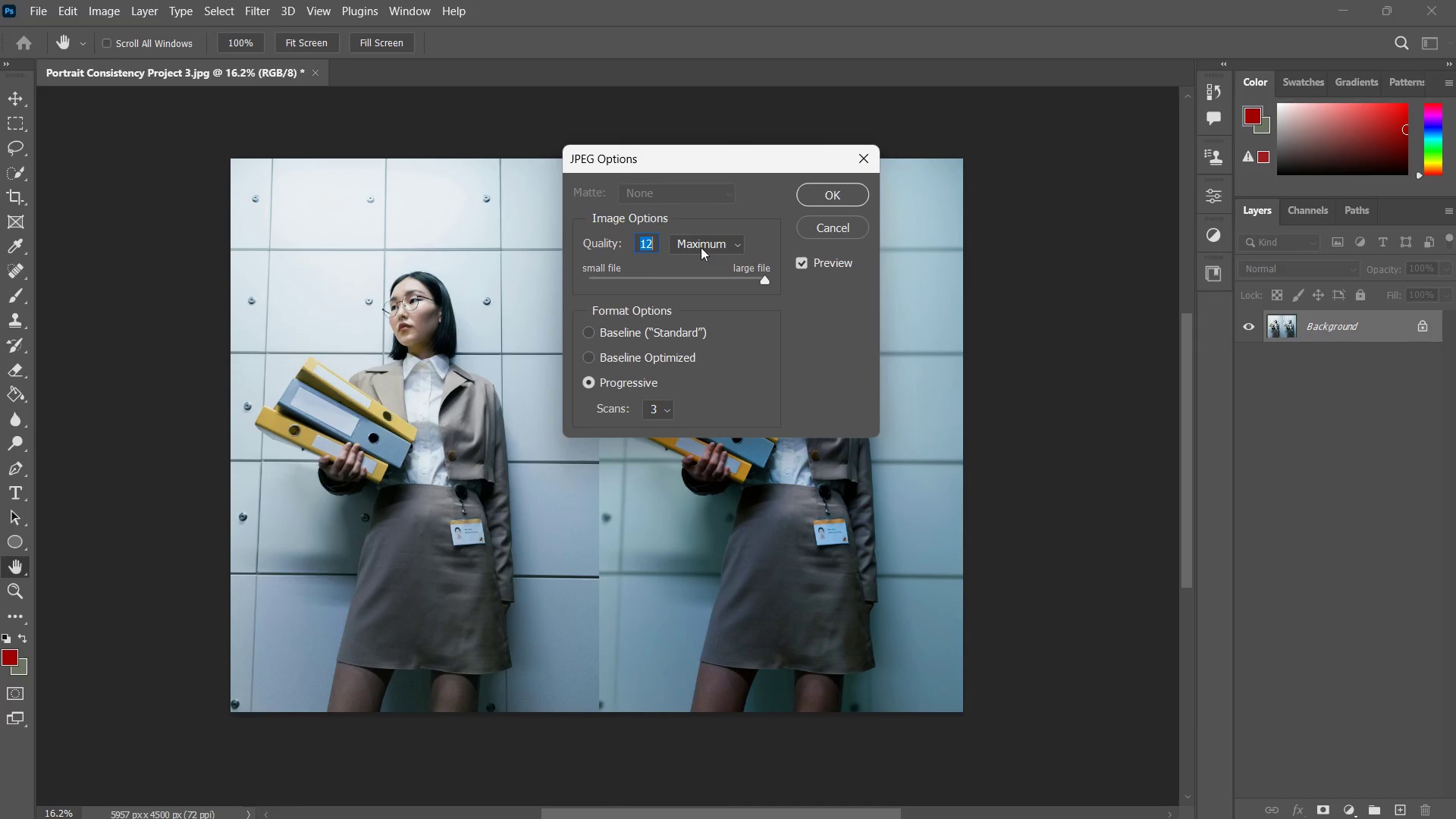 
left_click([843, 203])
 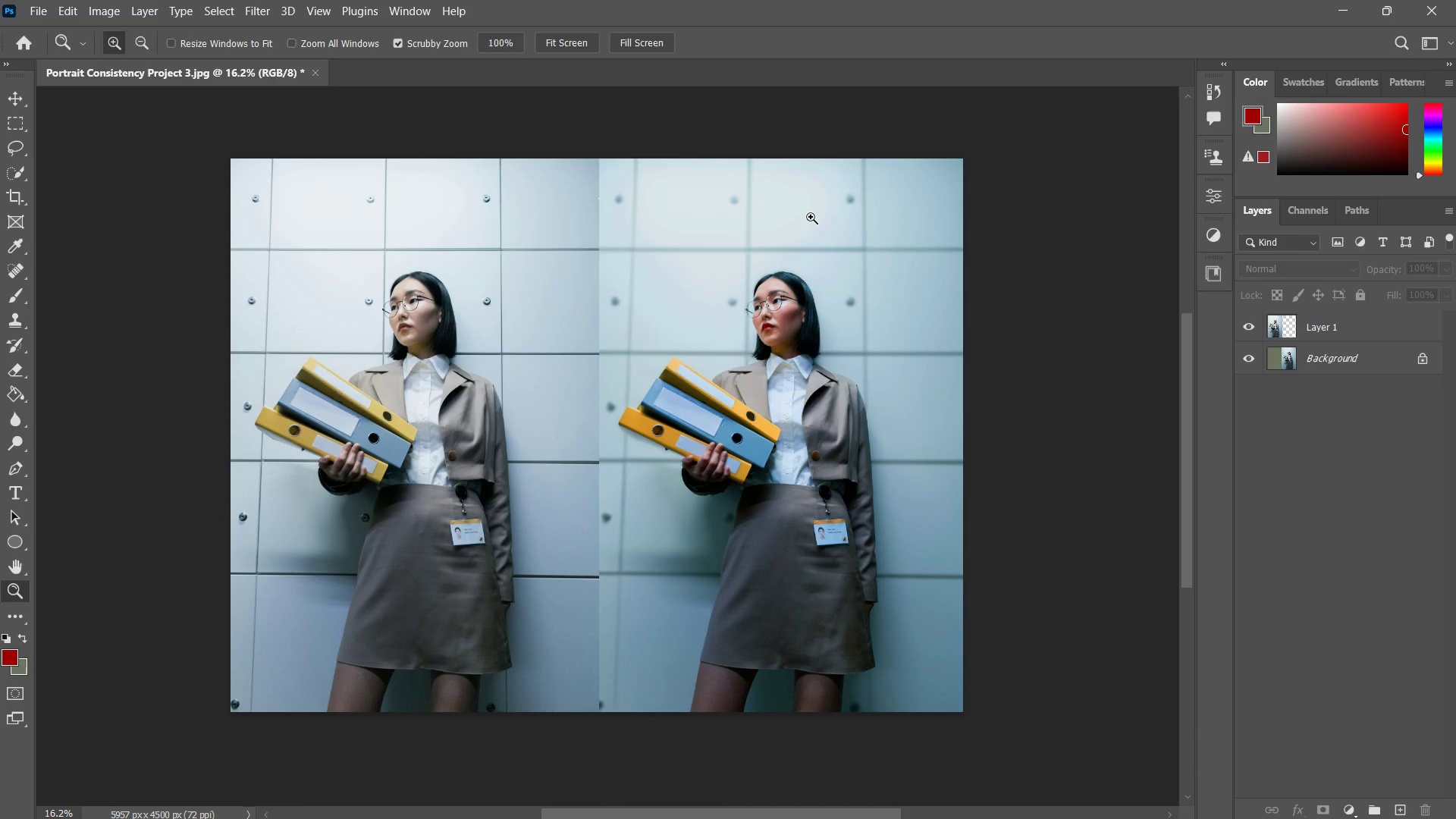 
key(Control+ControlLeft)
 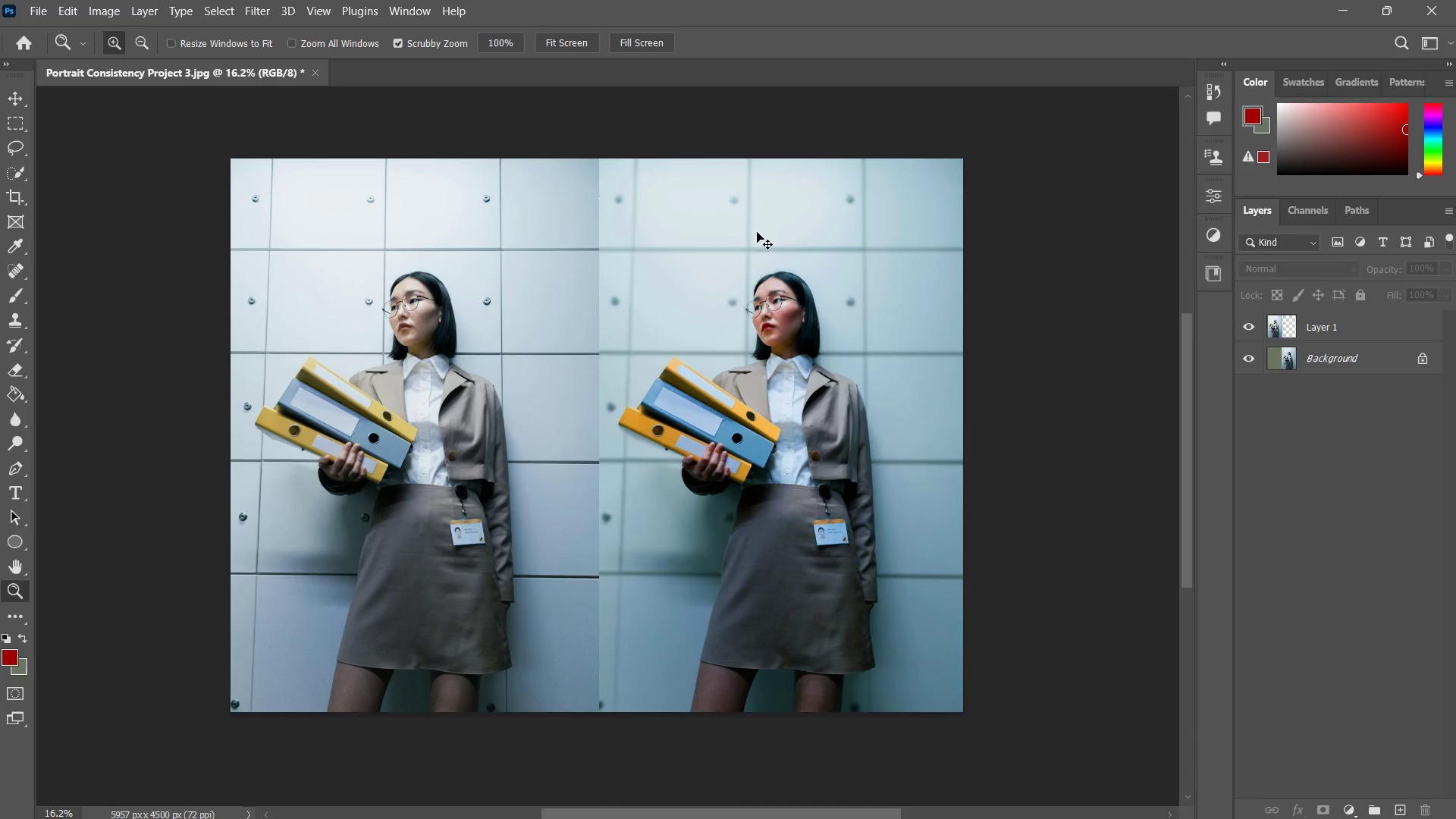 
key(Control+W)
 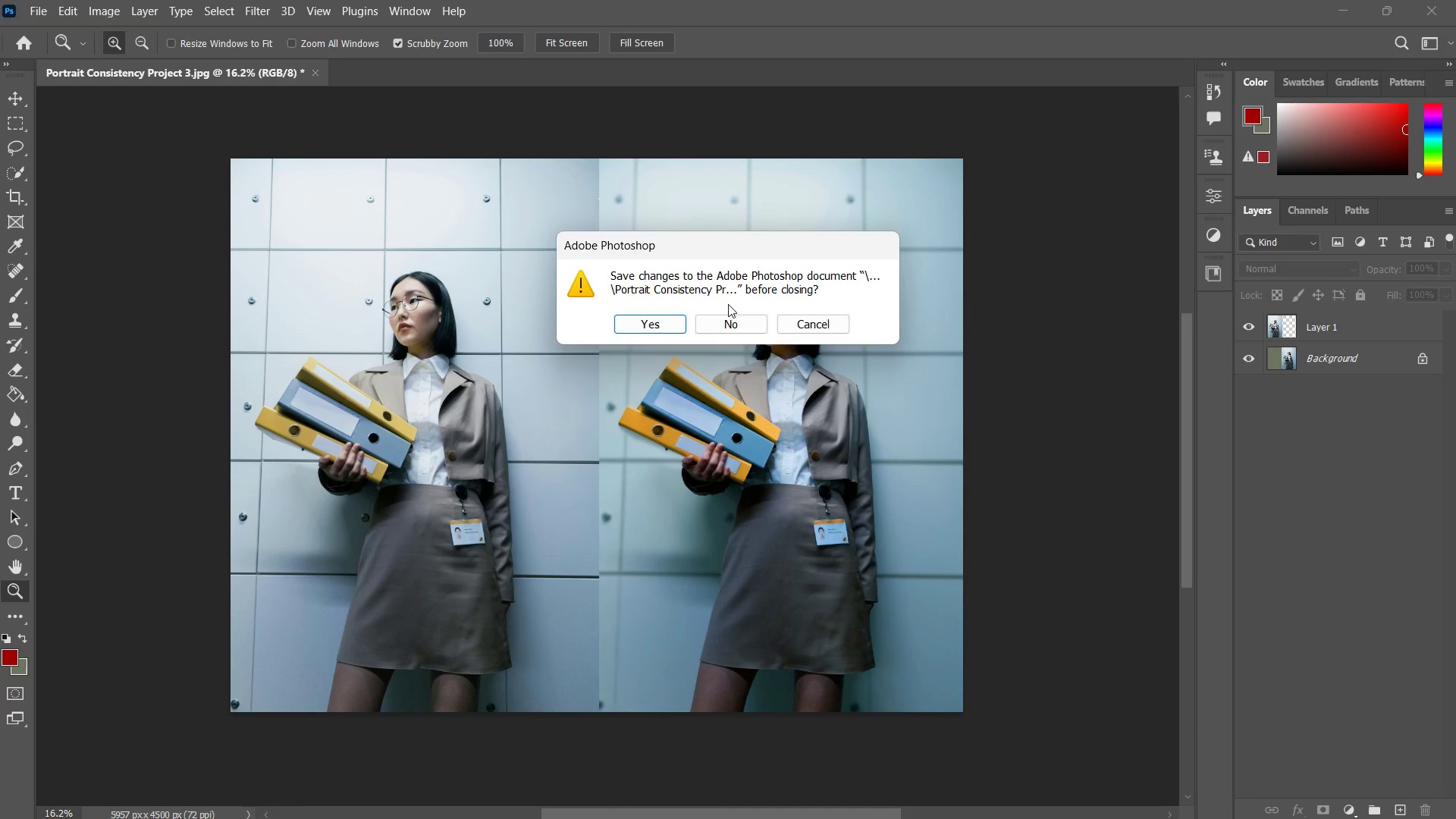 
left_click([730, 314])
 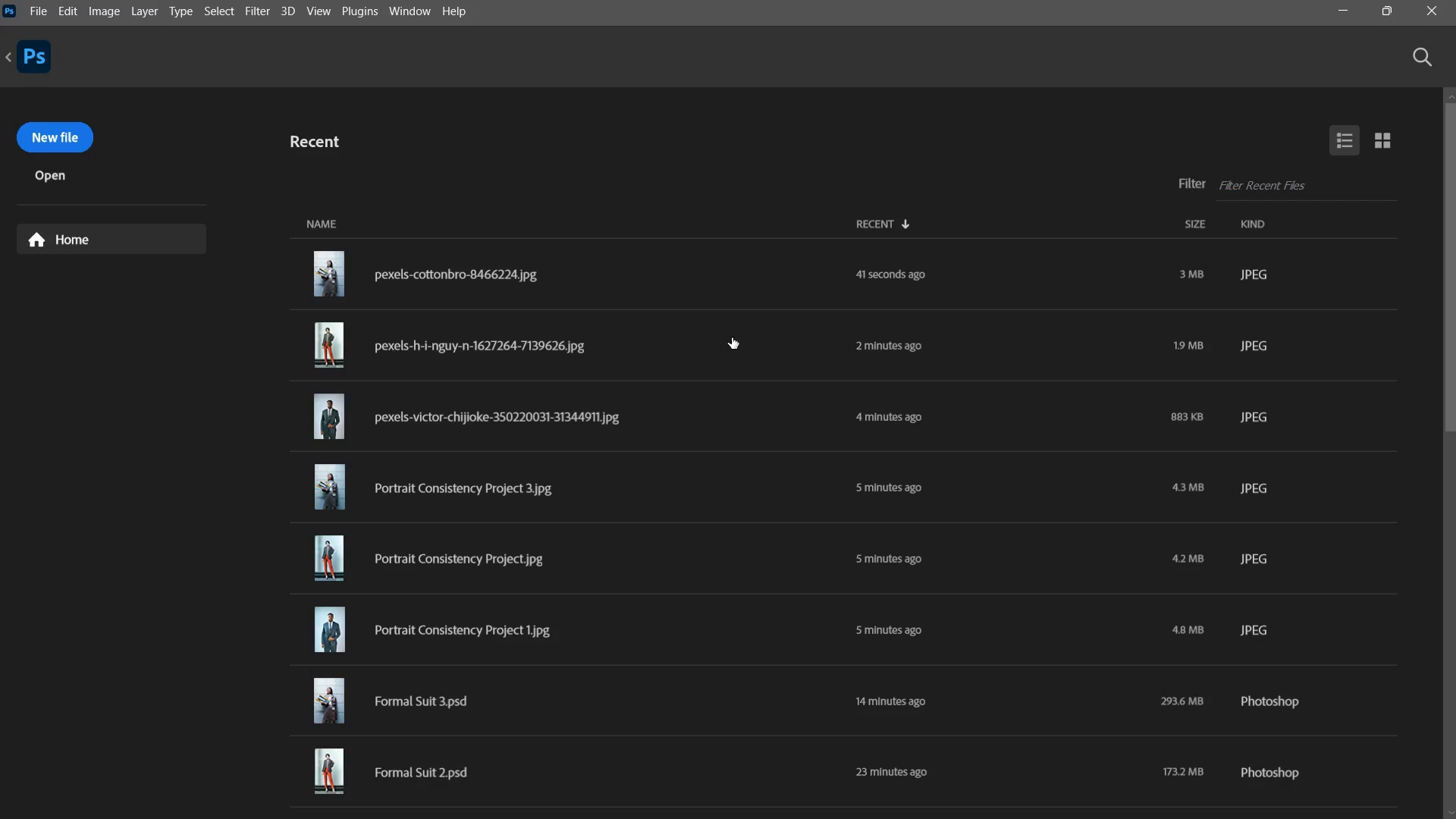 
key(Alt+Tab)
 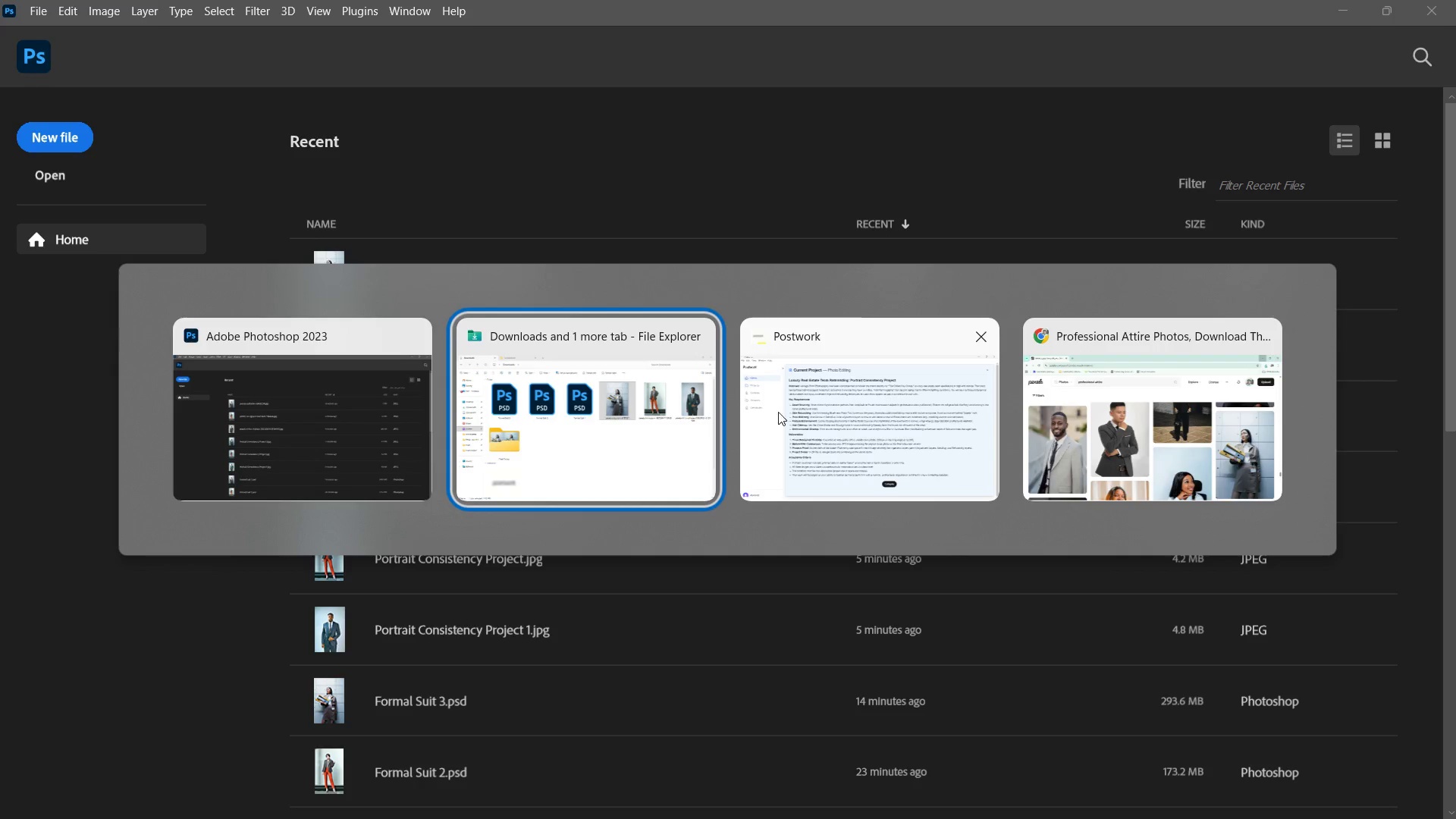 
left_click([810, 409])